 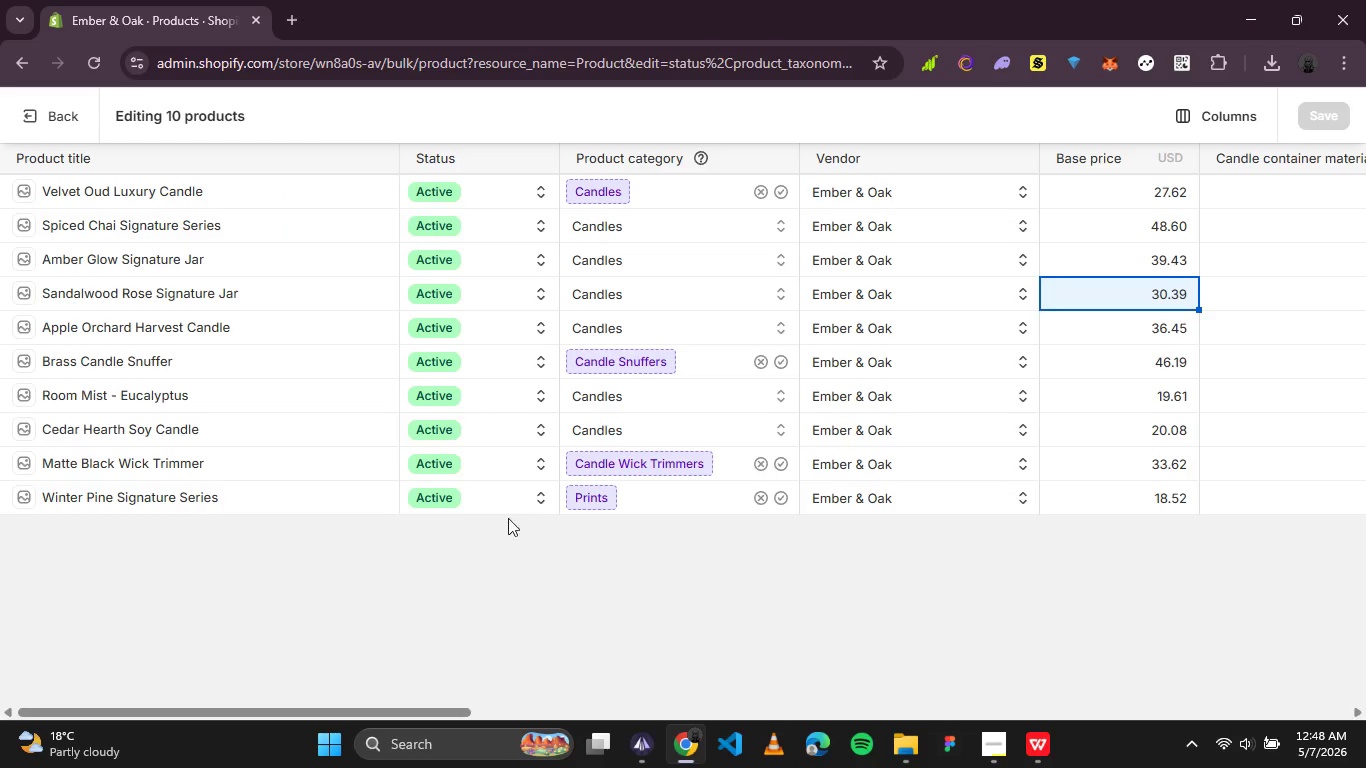 
key(PrintScreen)
 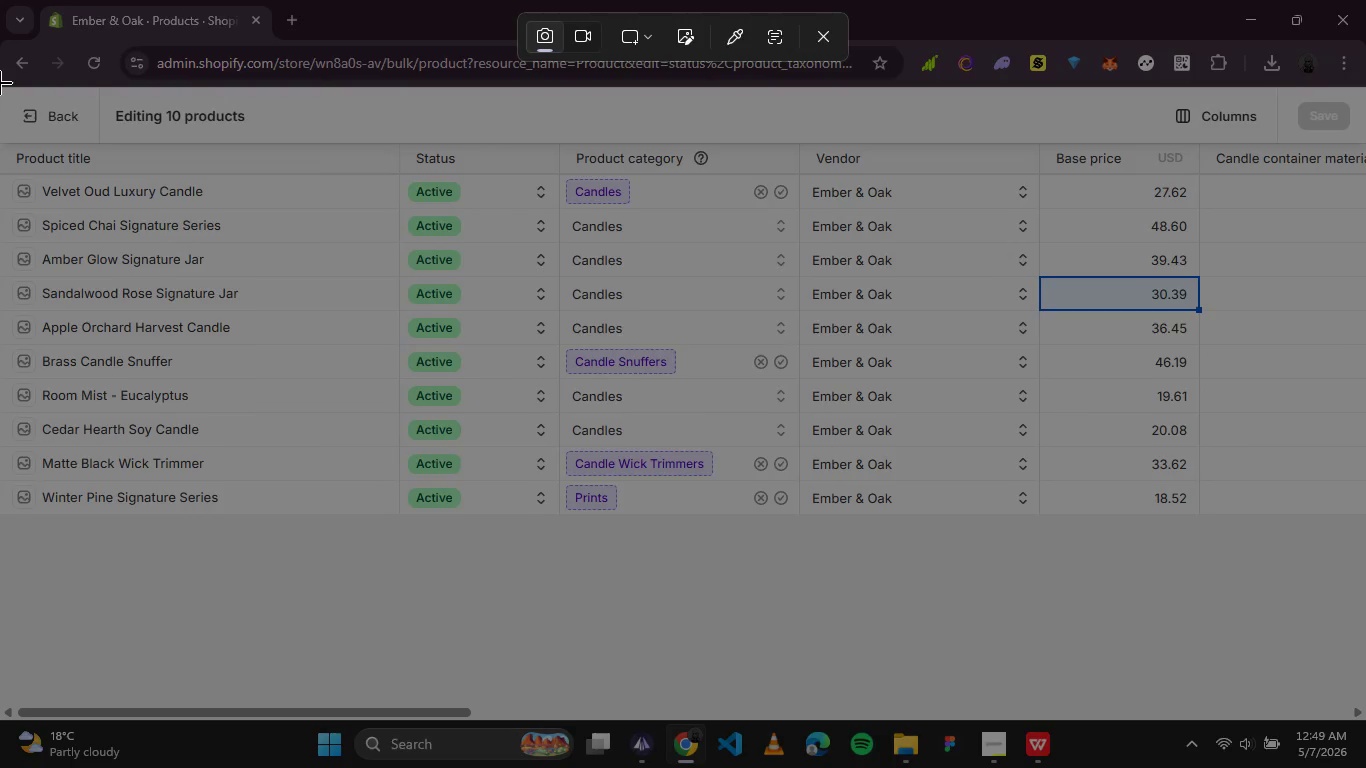 
left_click_drag(start_coordinate=[0, 88], to_coordinate=[1361, 719])
 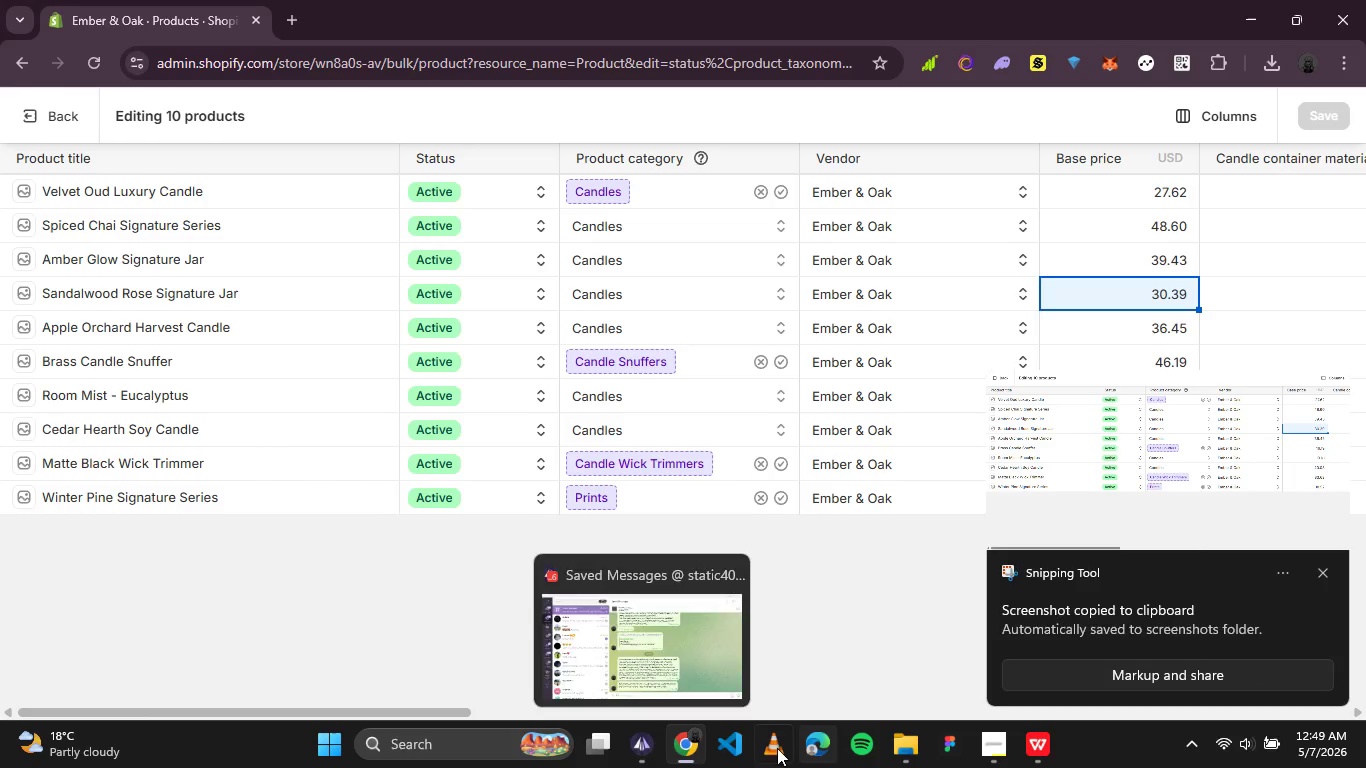 
left_click([645, 749])
 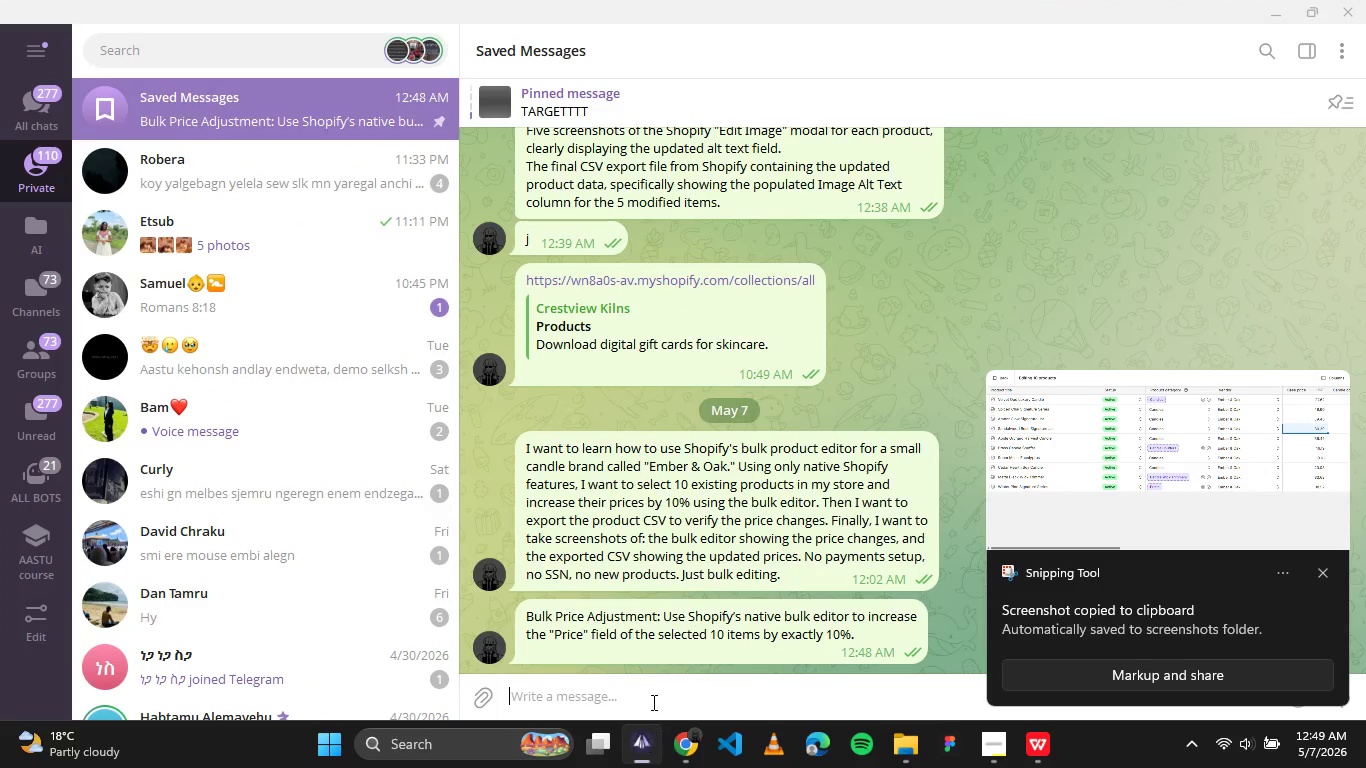 
left_click([652, 702])
 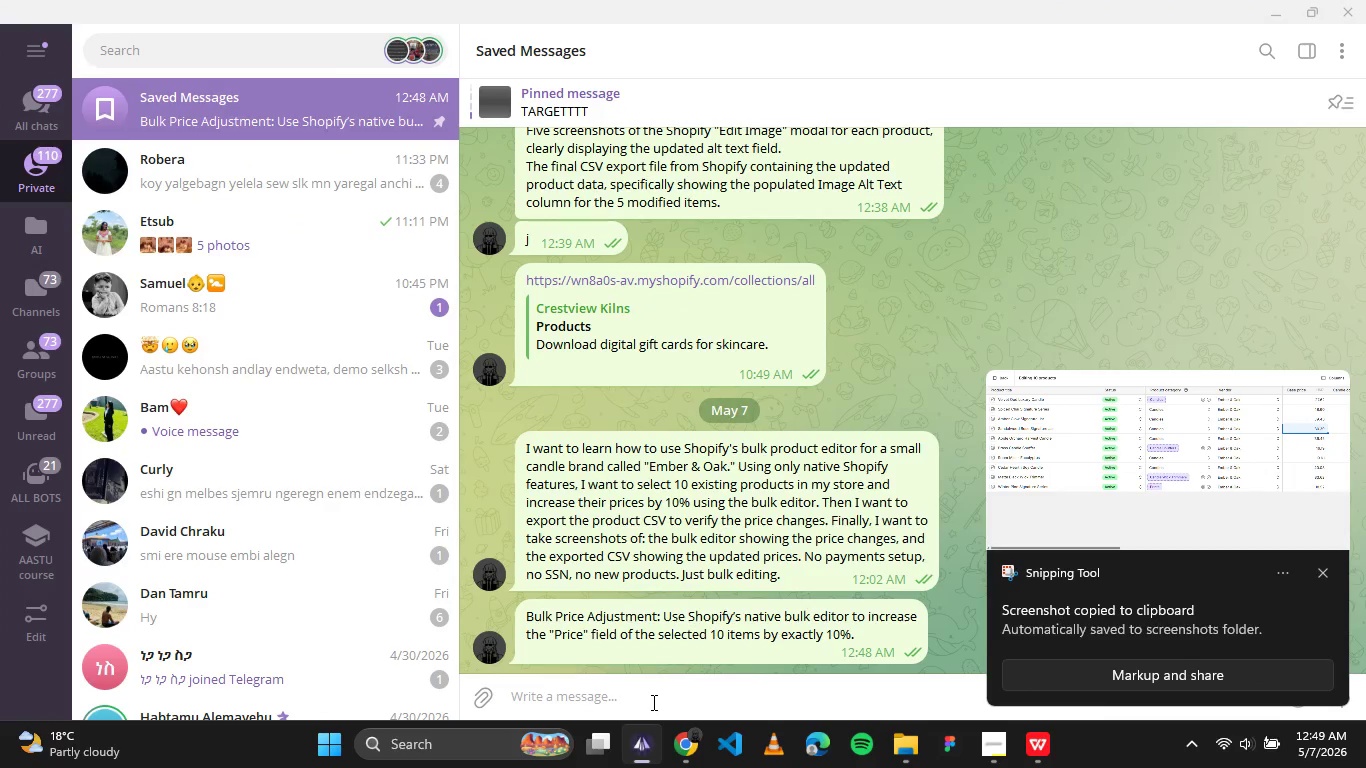 
key(Control+V)
 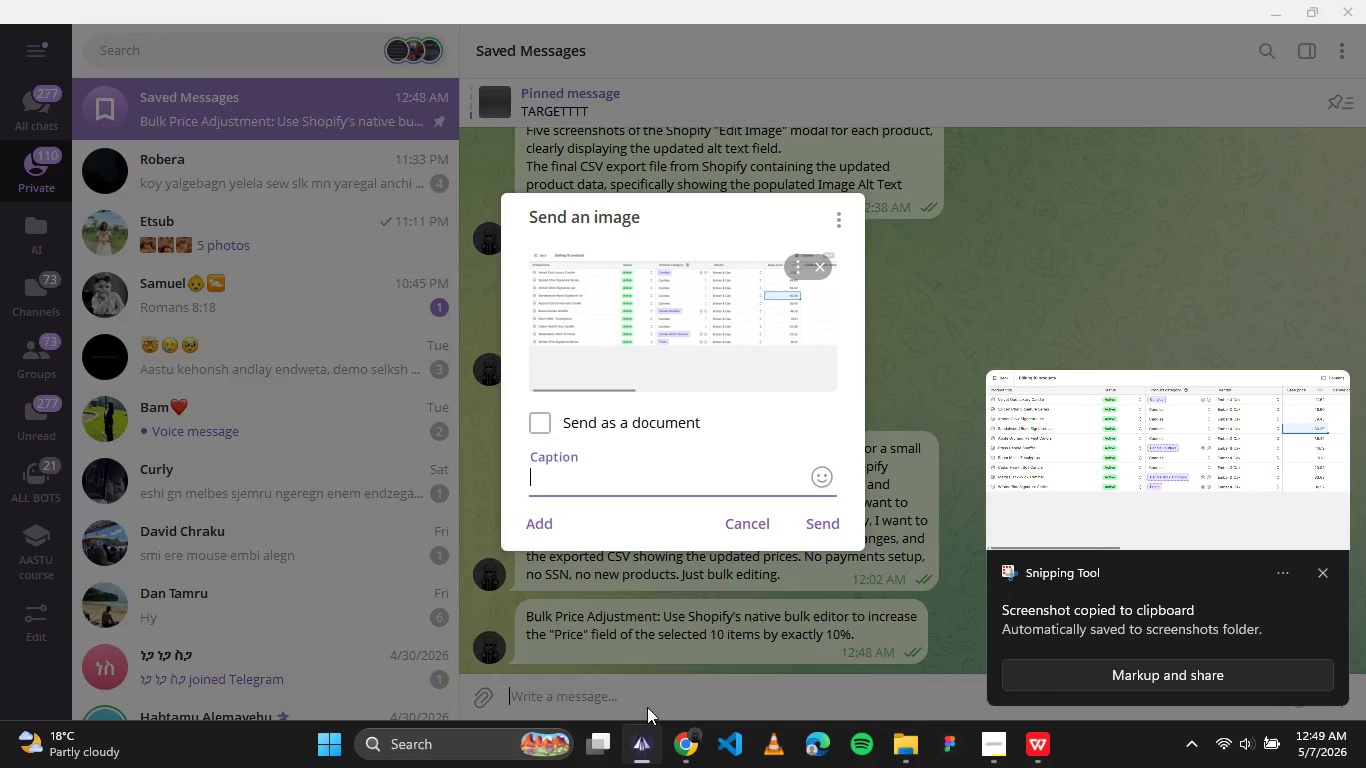 
key(Enter)
 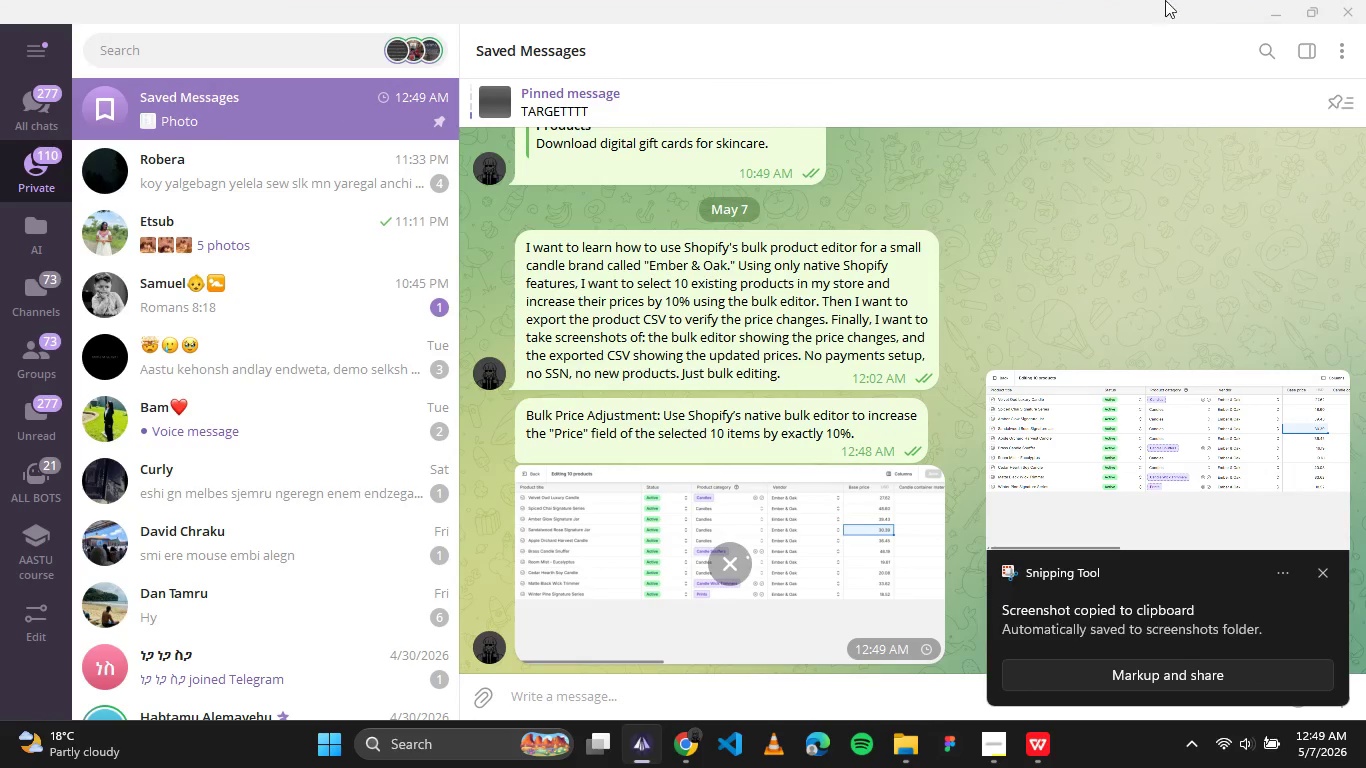 
left_click([1268, 16])
 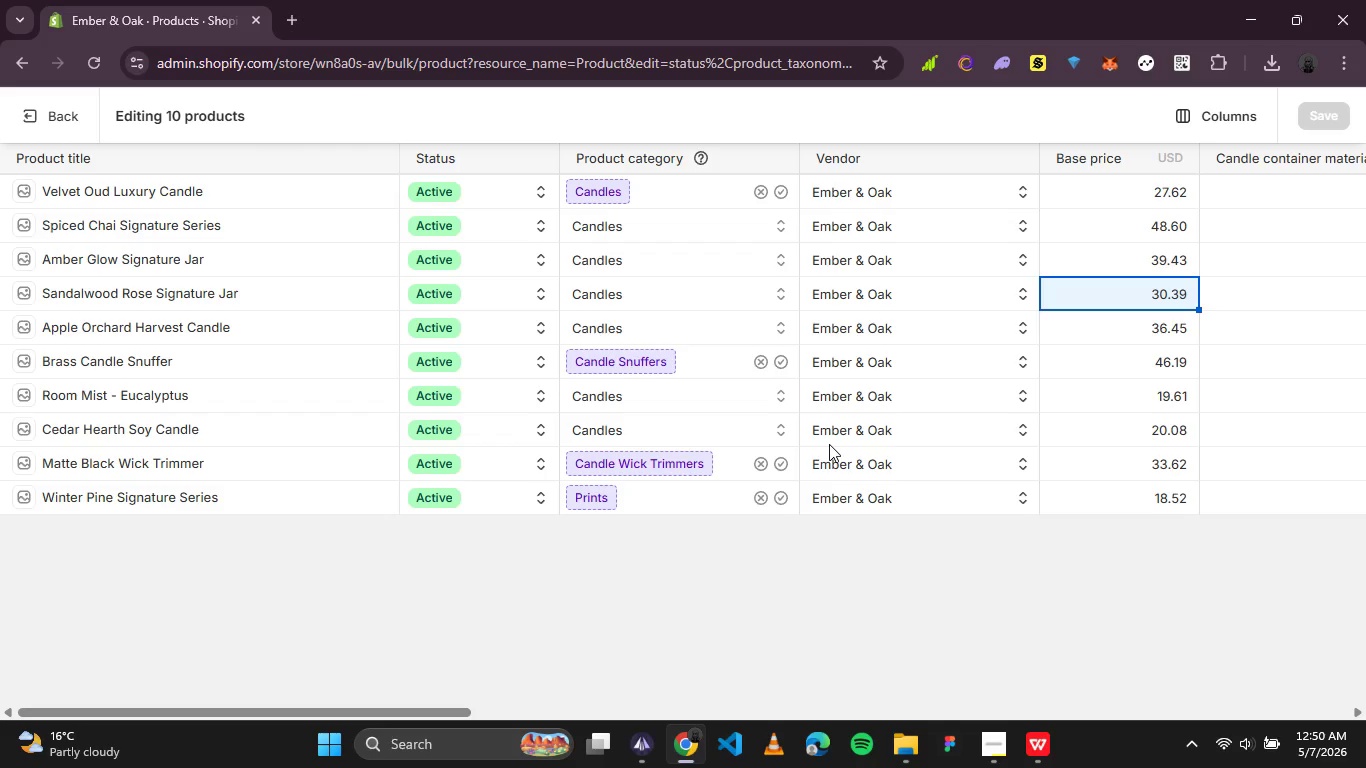 
wait(68.34)
 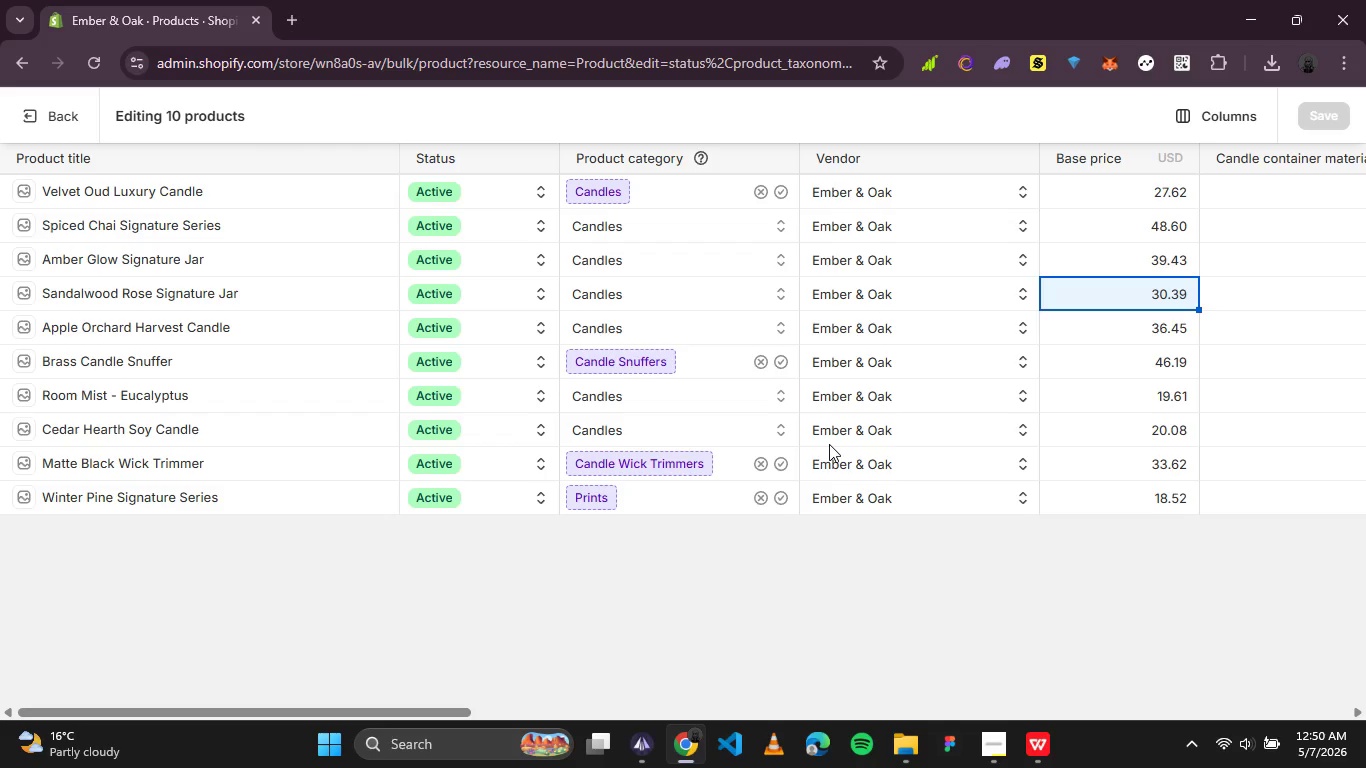 
left_click([915, 549])
 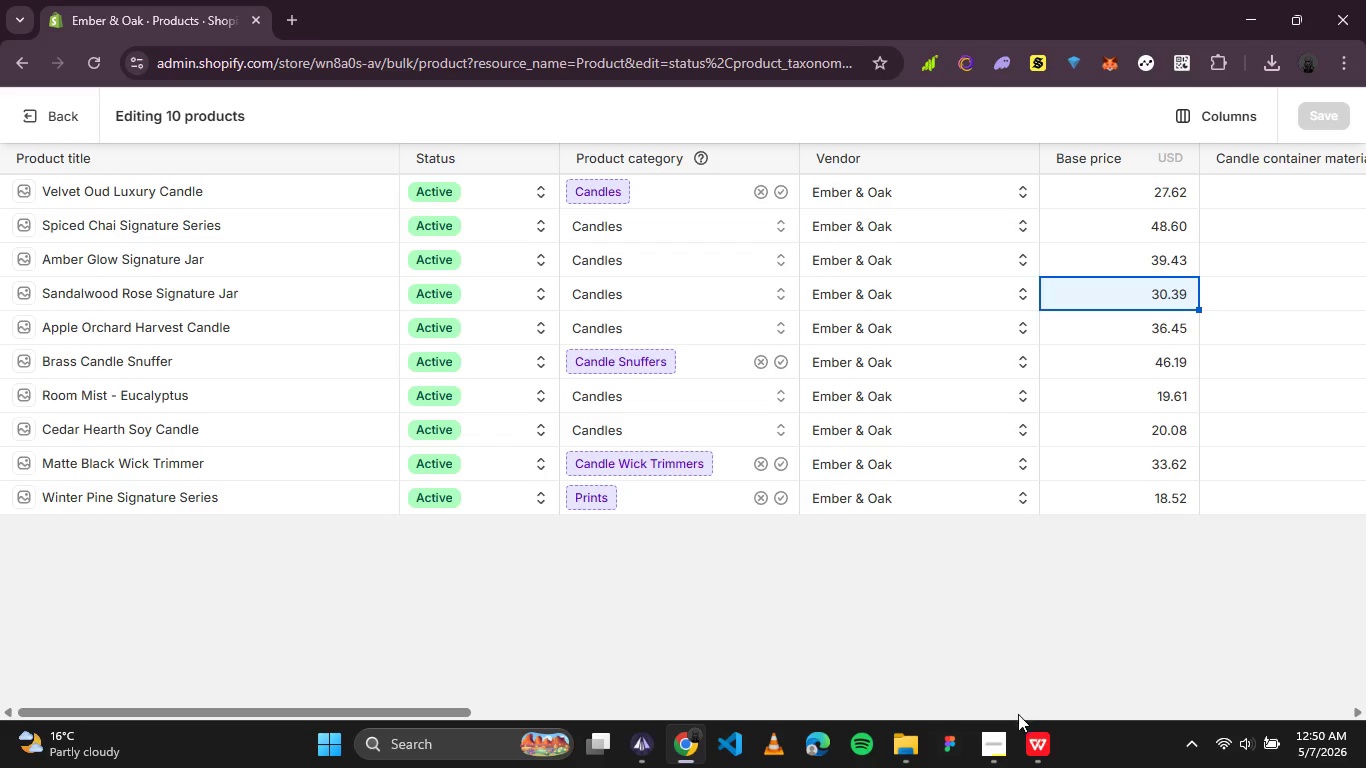 
left_click([1021, 738])